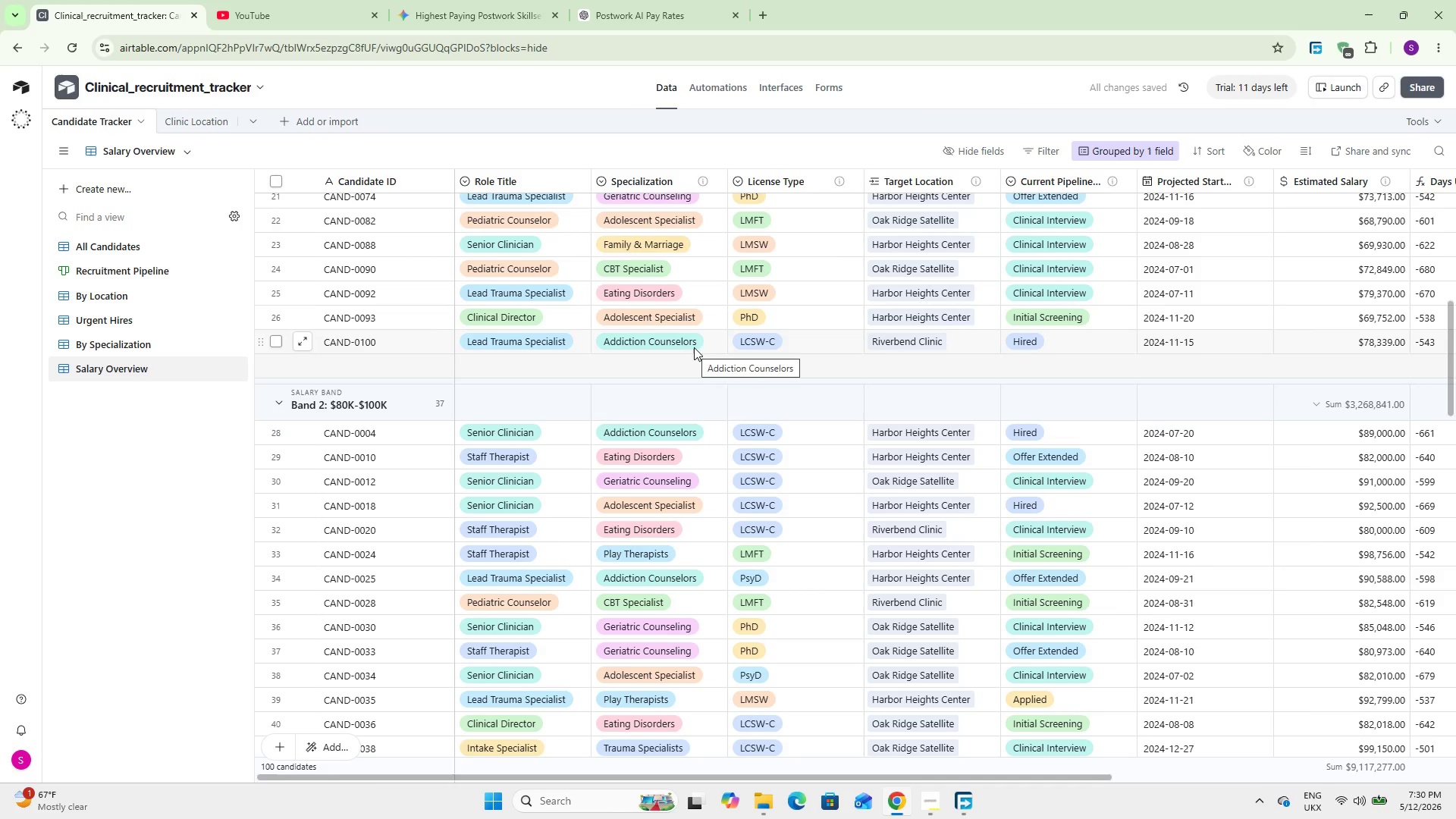 
scroll: coordinate [694, 347], scroll_direction: down, amount: 17.0
 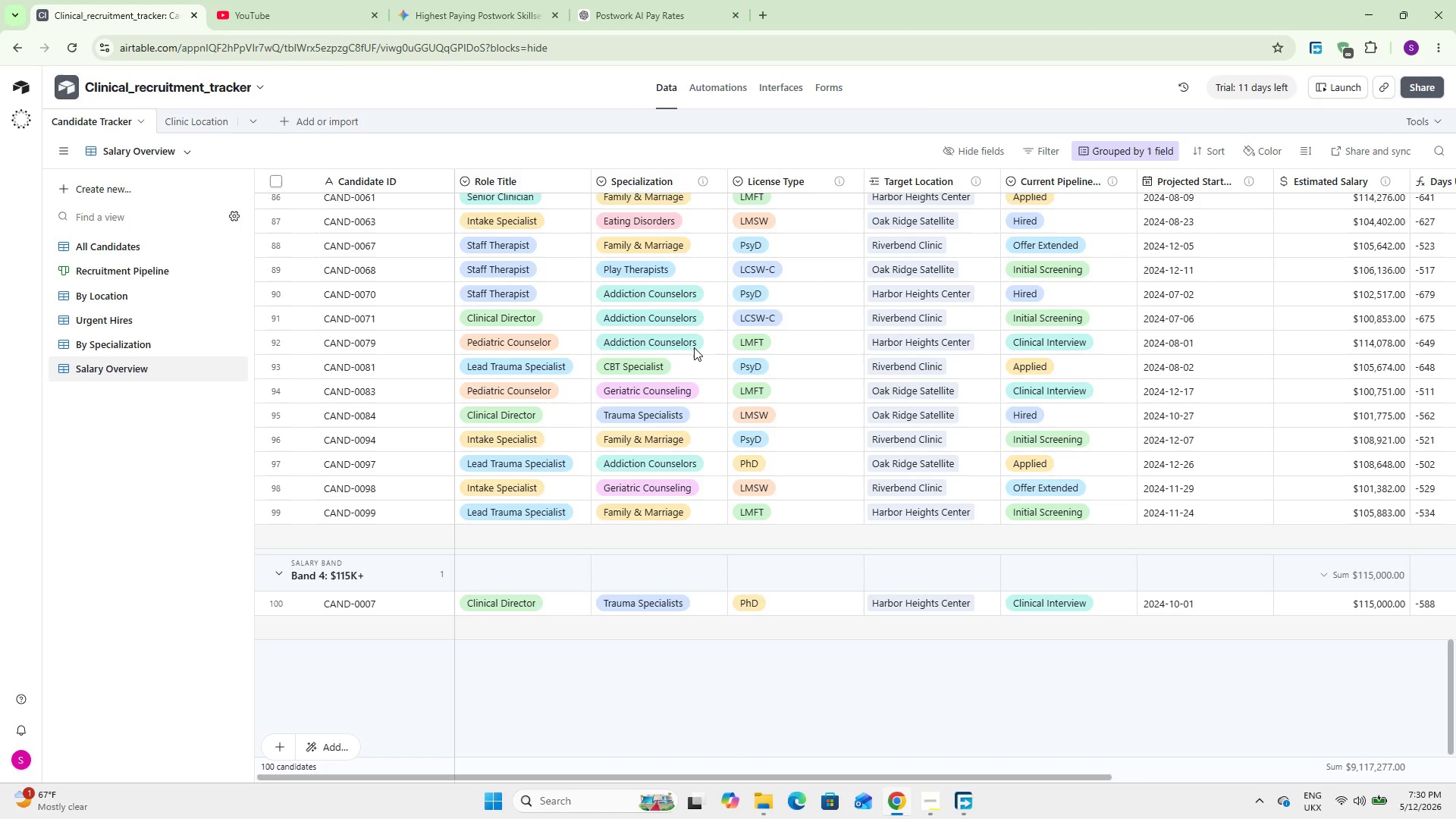 
wait(14.25)
 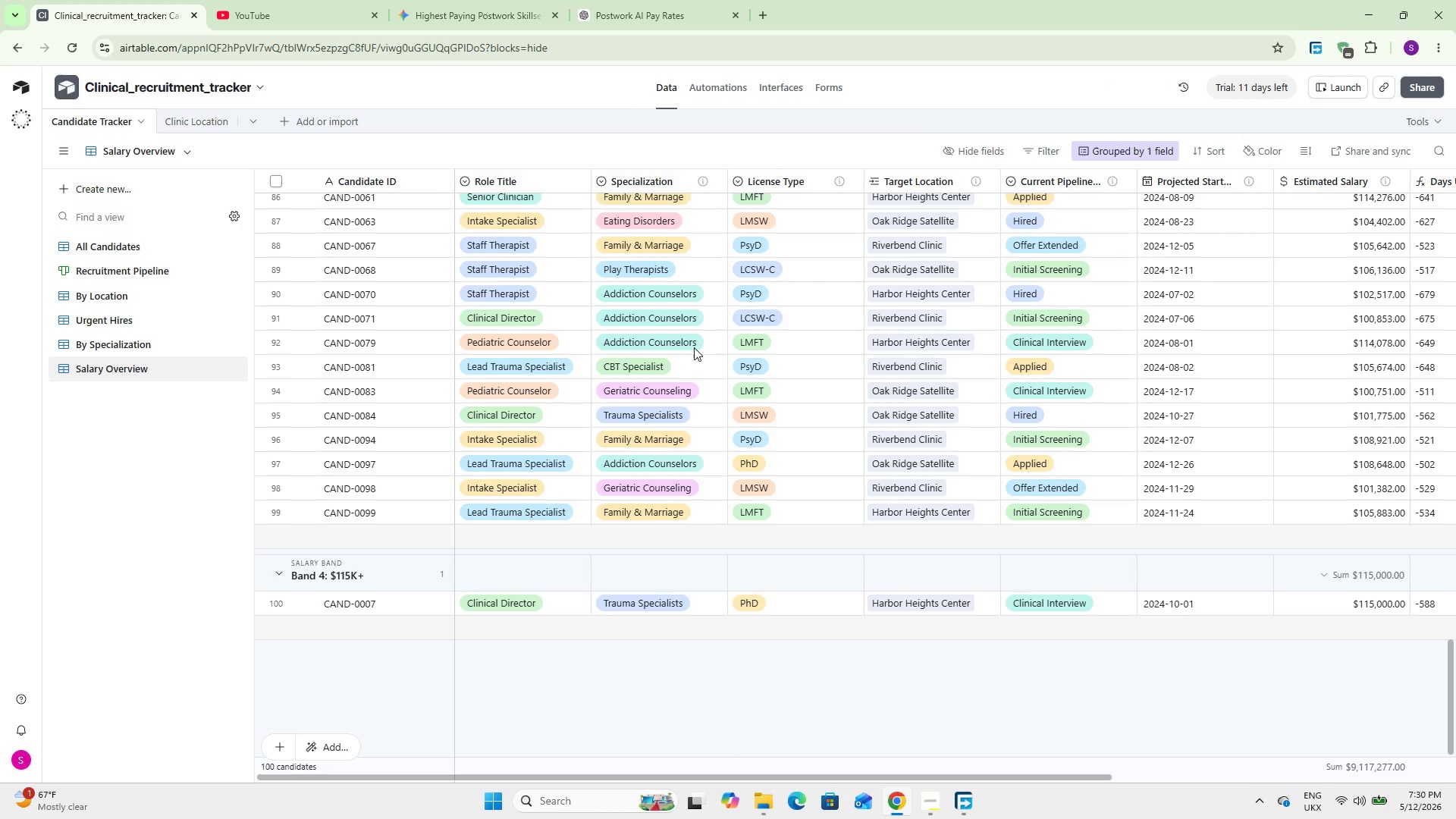 
left_click([946, 143])
 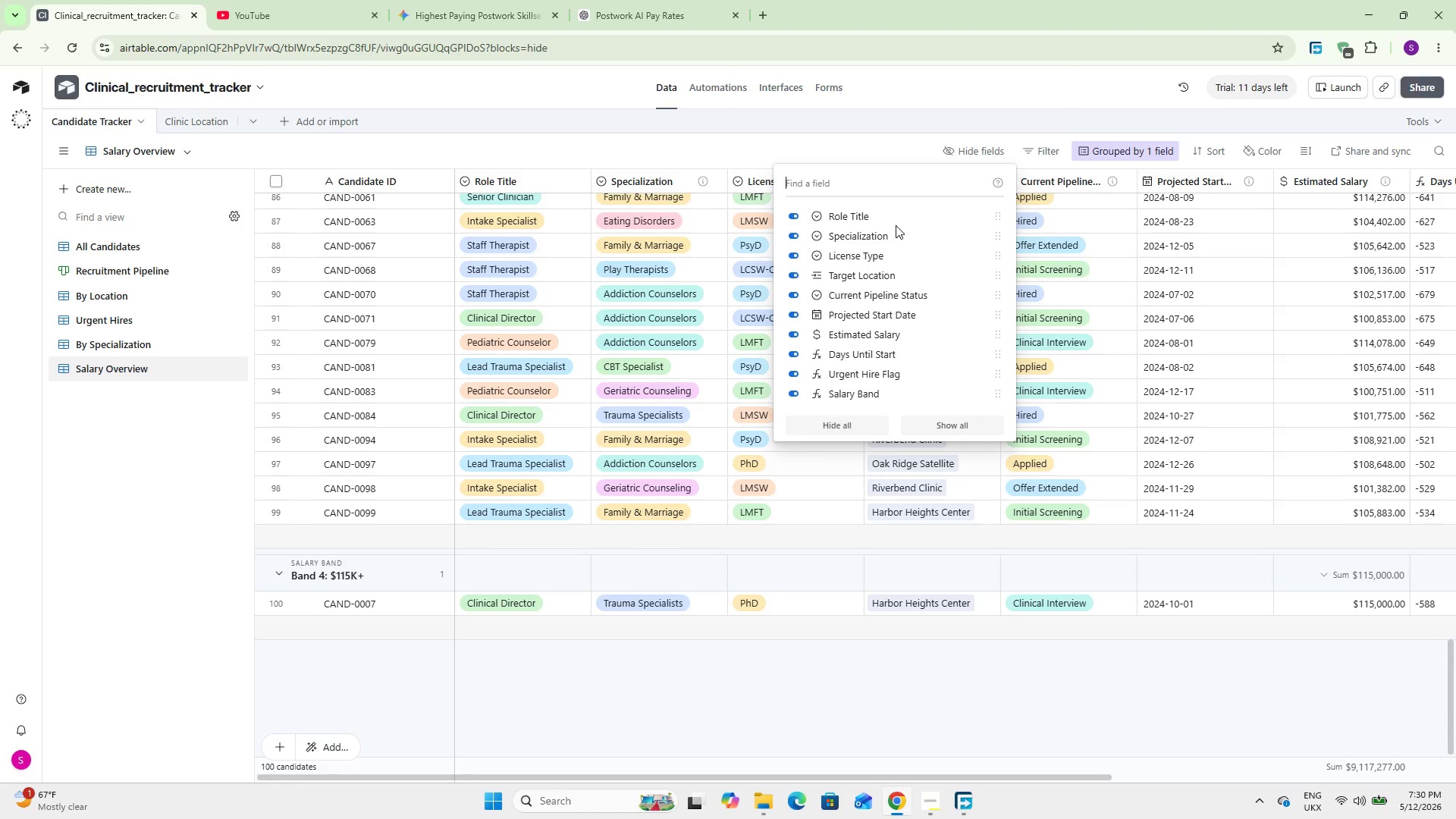 
wait(8.48)
 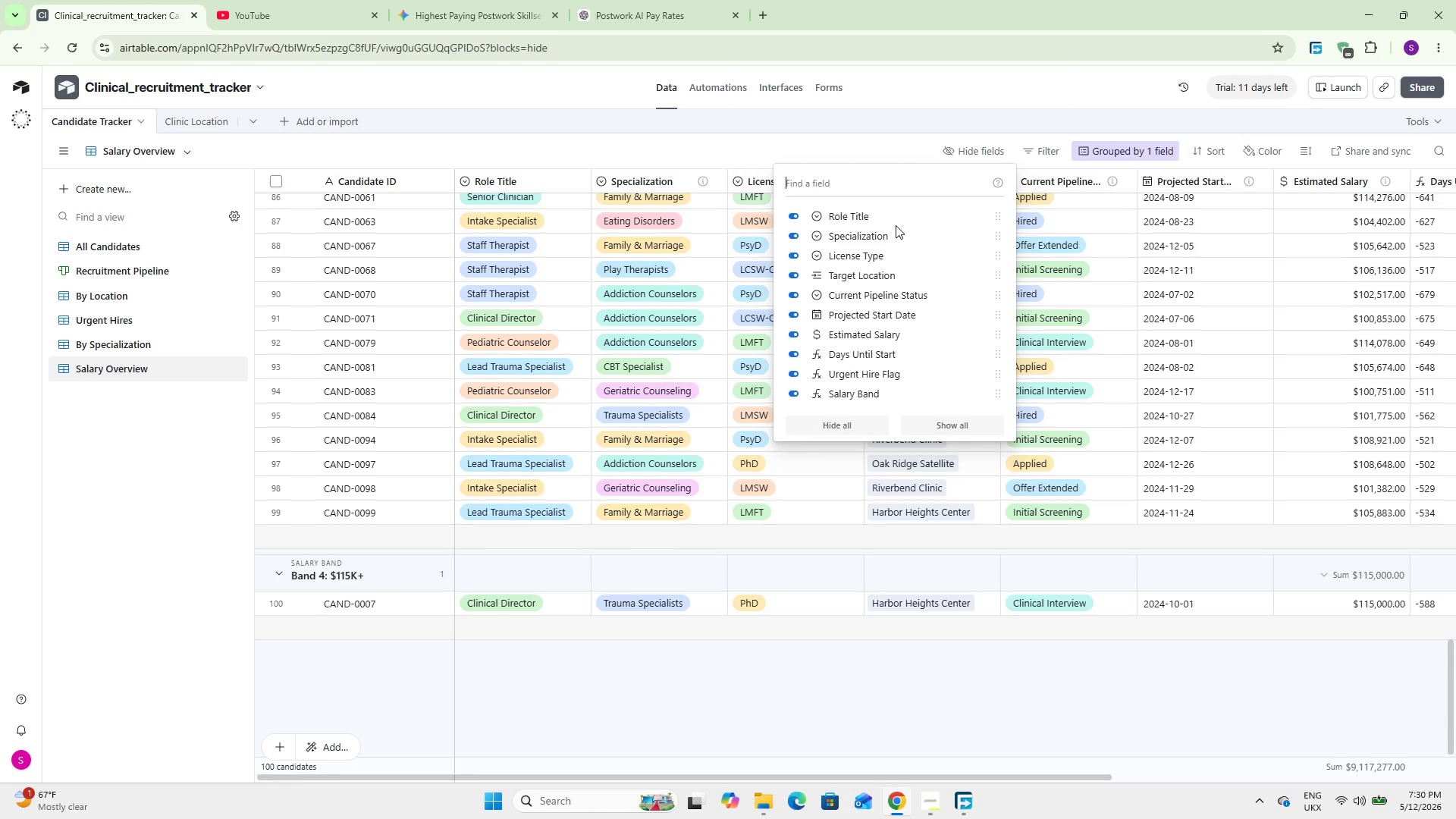 
left_click([871, 252])
 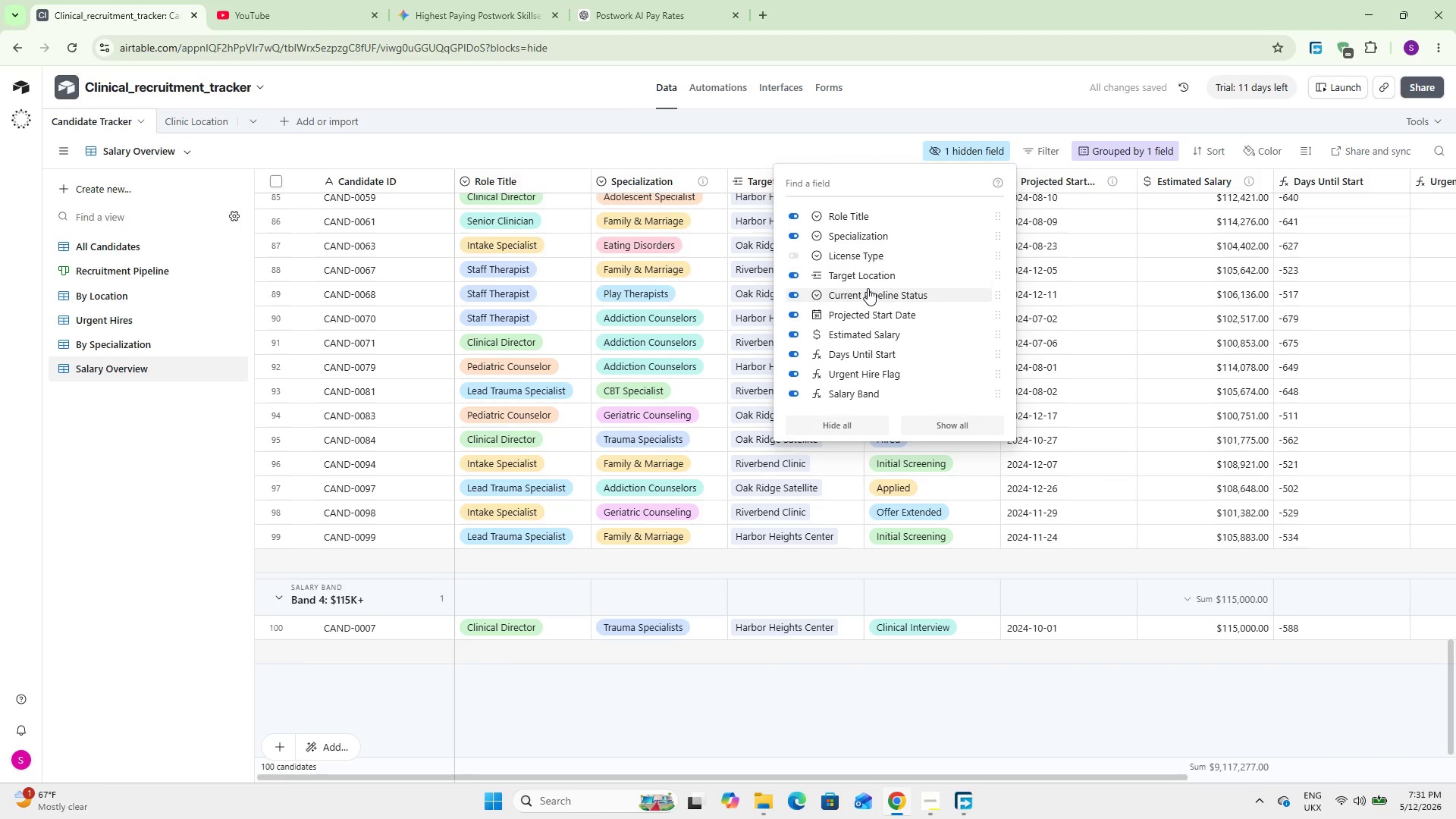 
wait(8.28)
 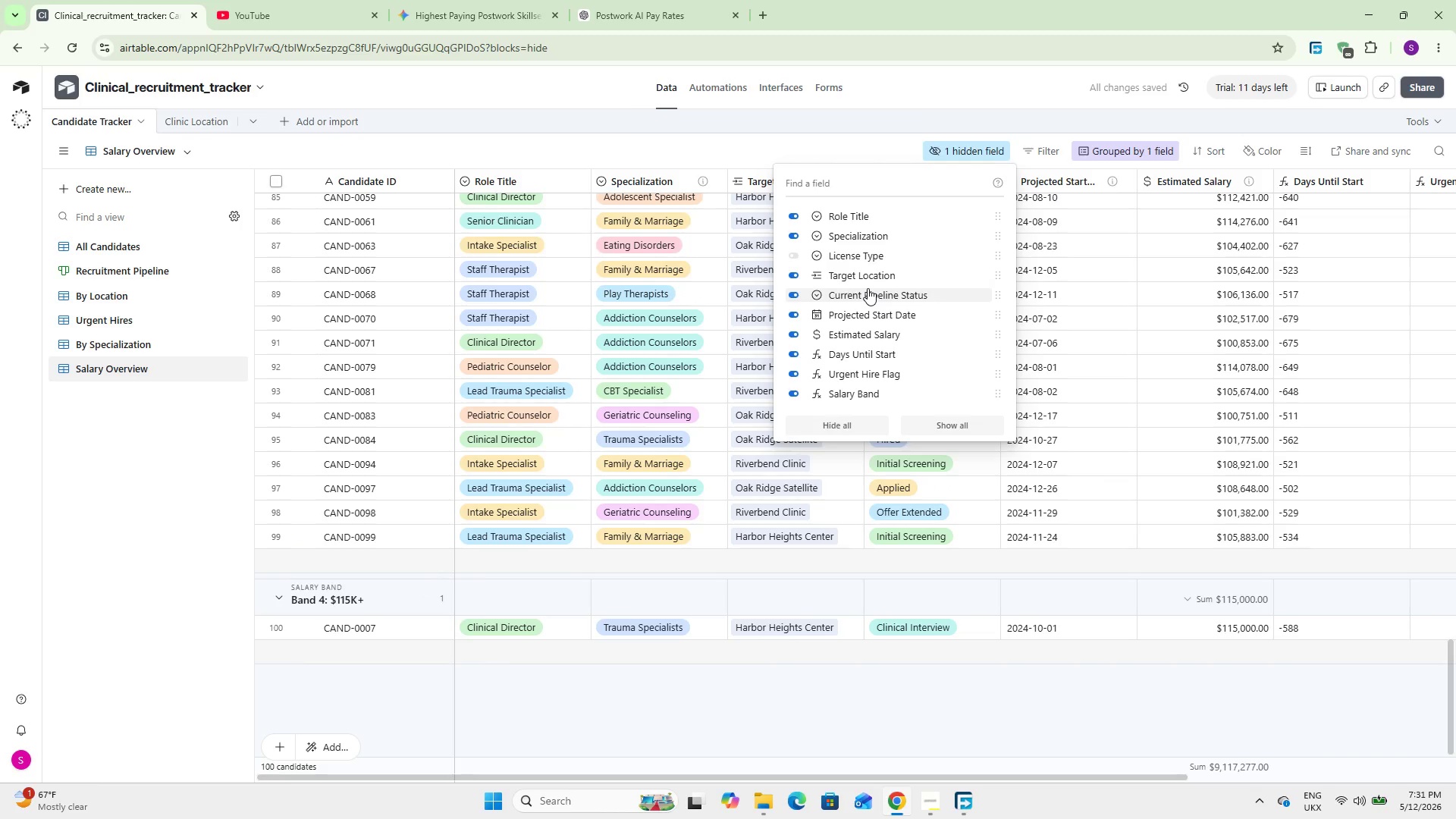 
double_click([864, 353])
 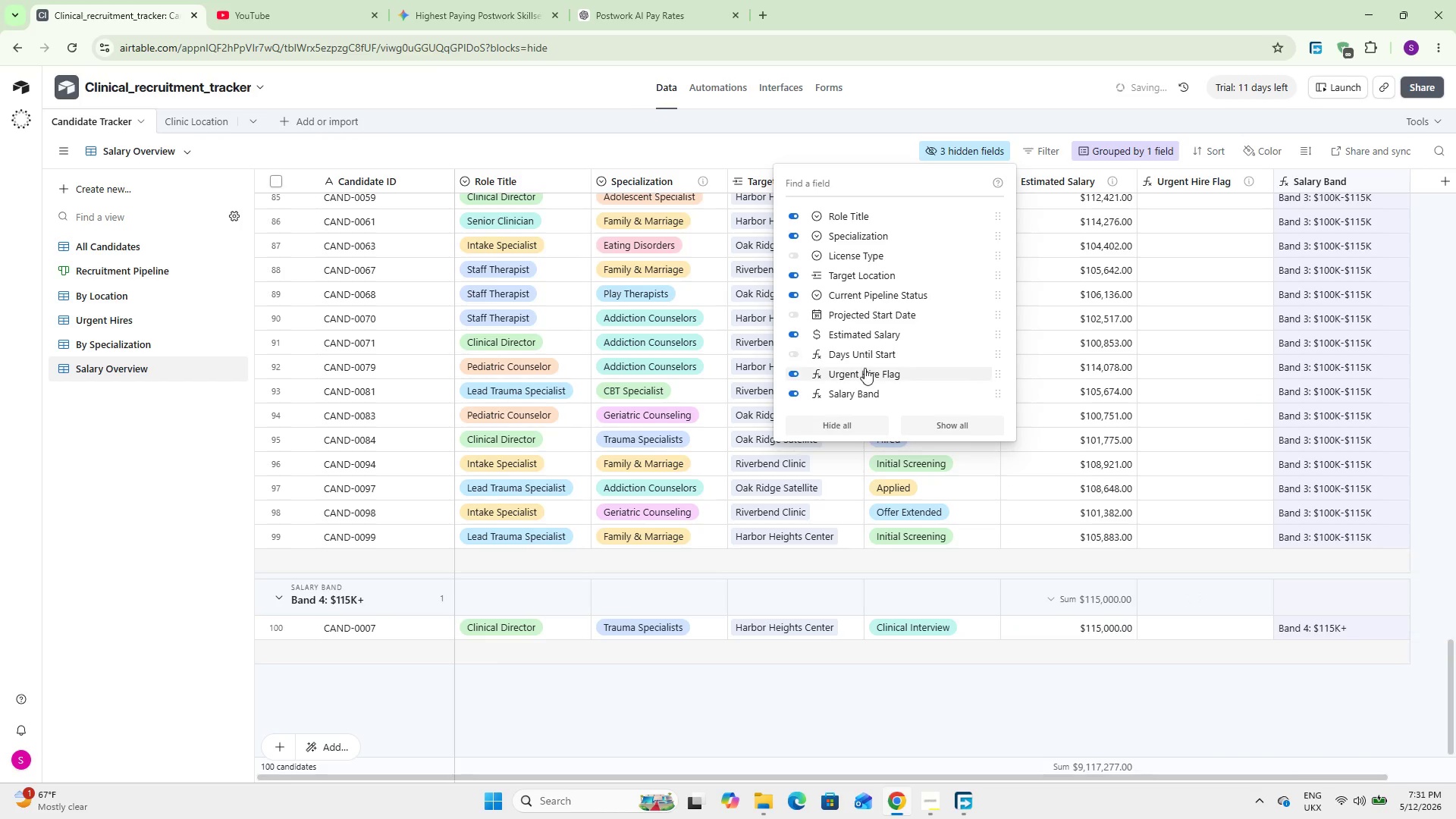 
left_click([864, 369])
 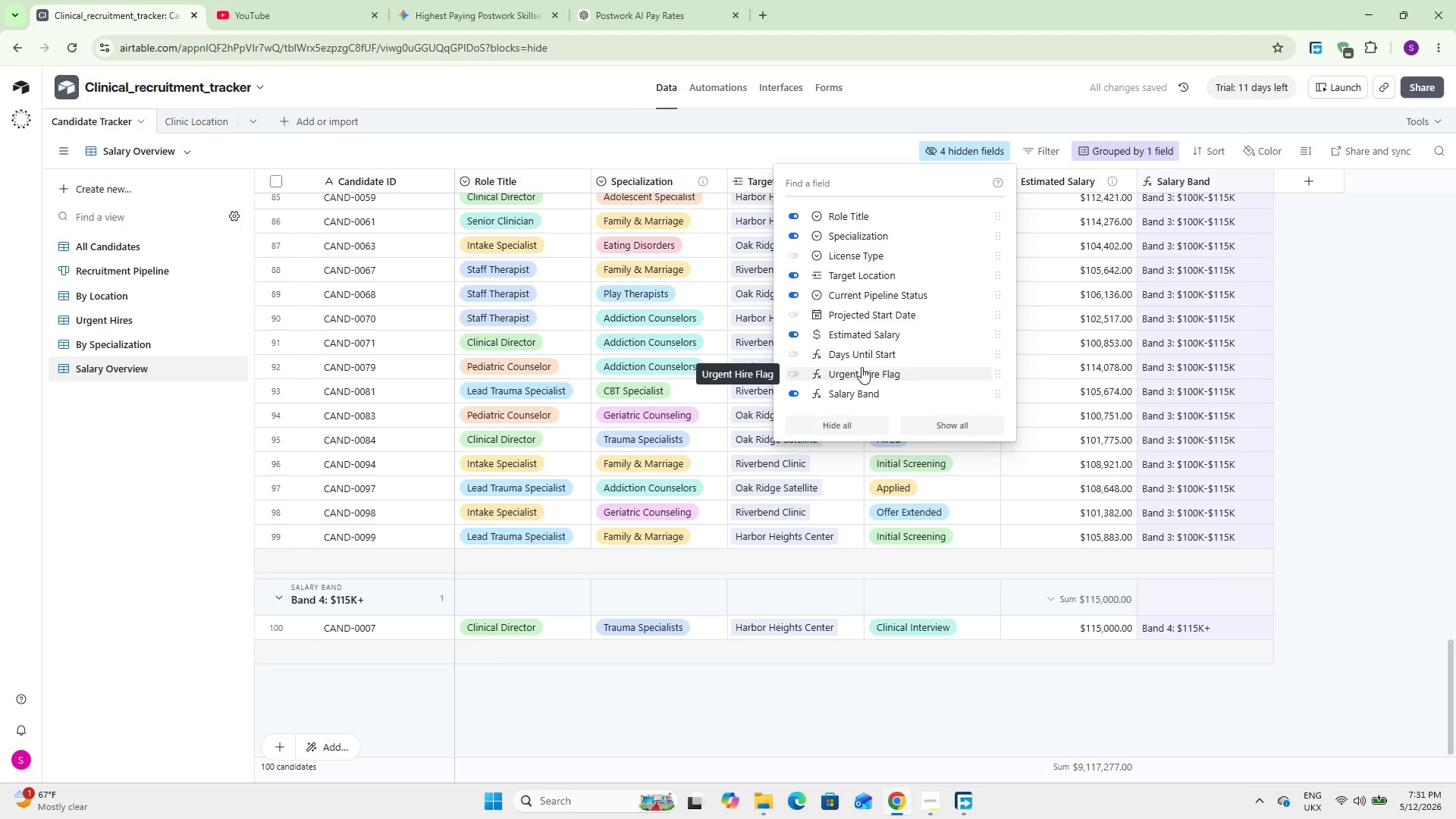 
left_click([1357, 469])
 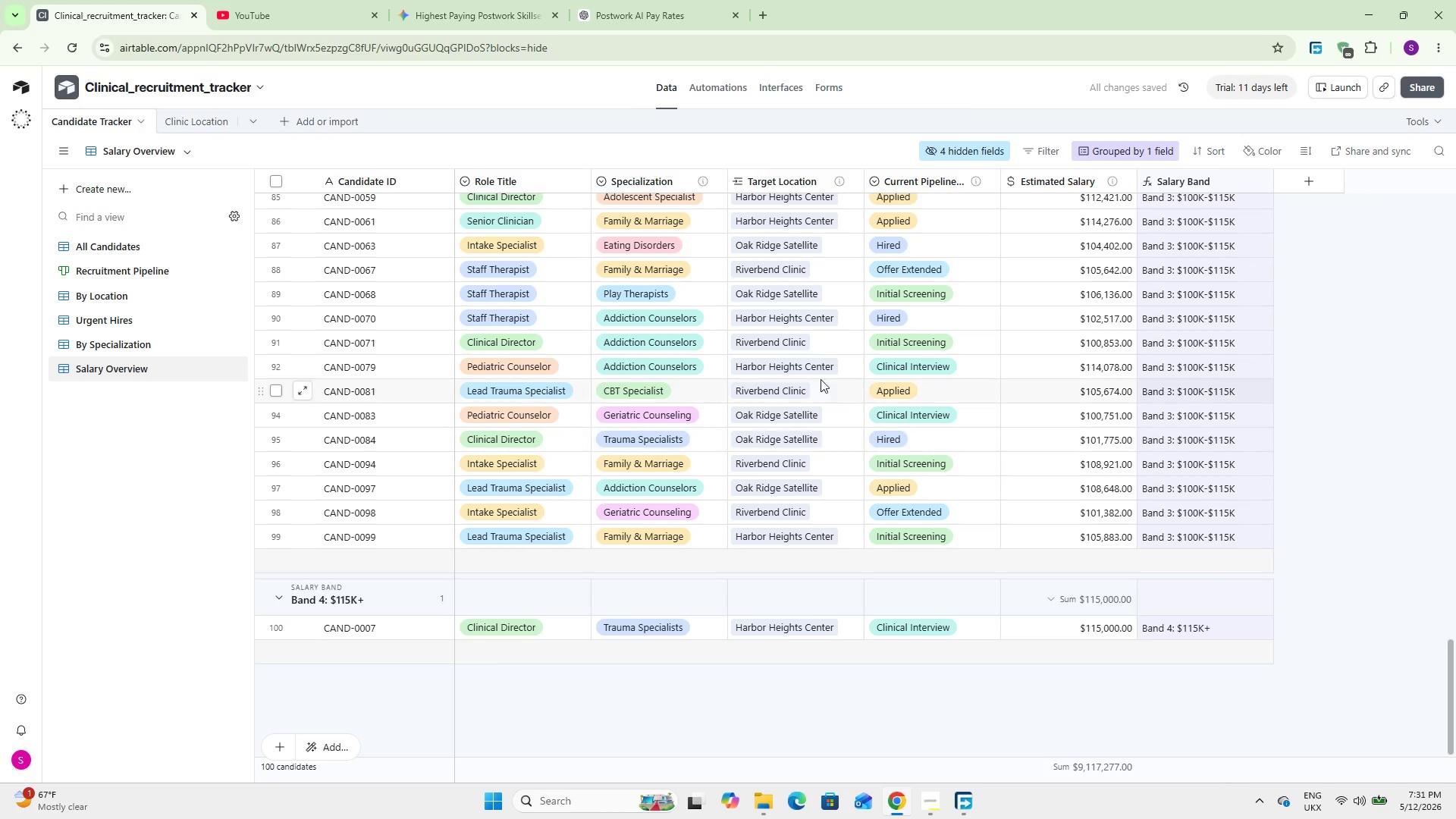 
scroll: coordinate [805, 369], scroll_direction: up, amount: 34.0
 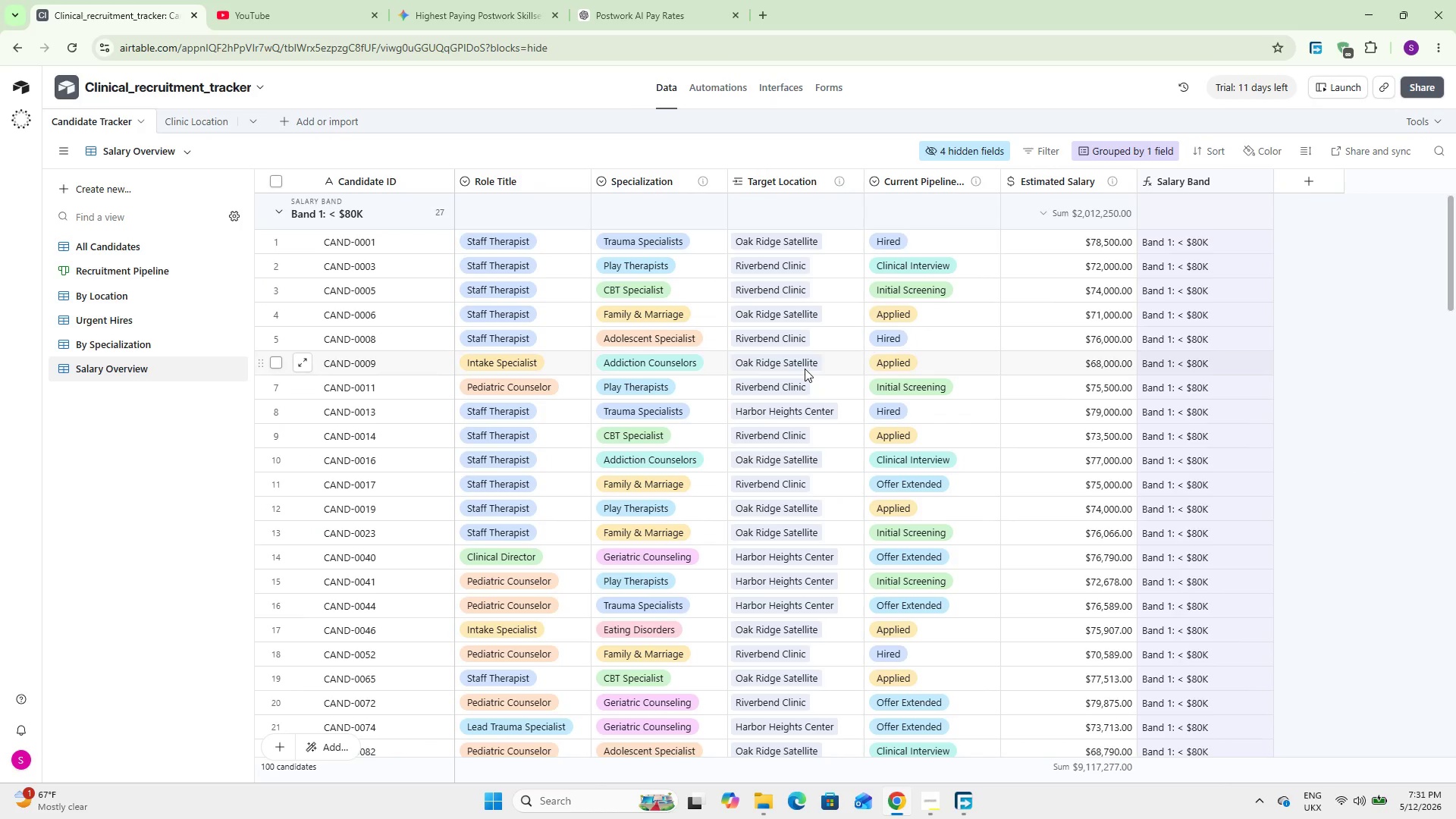 
wait(6.37)
 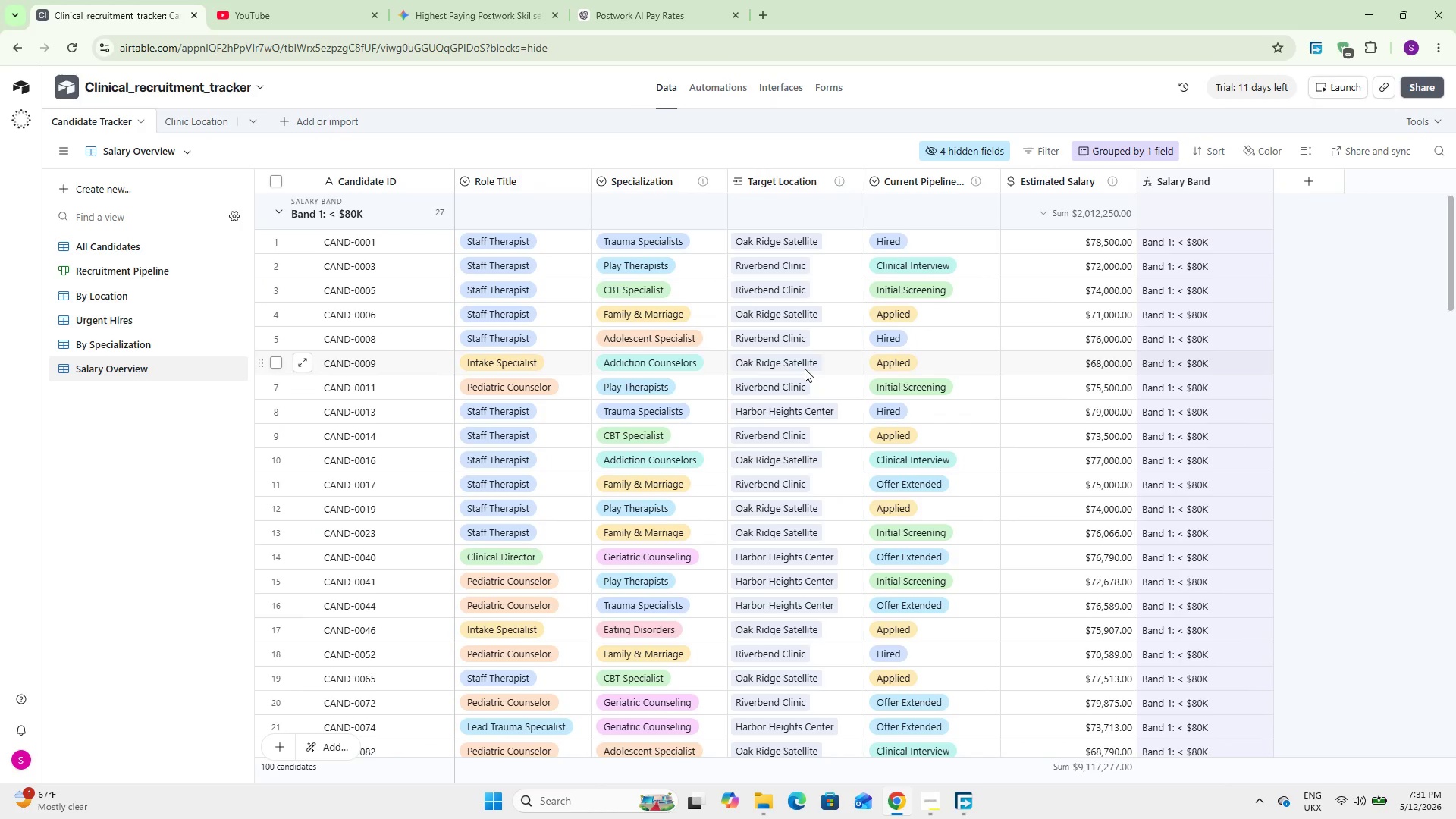 
left_click([202, 120])
 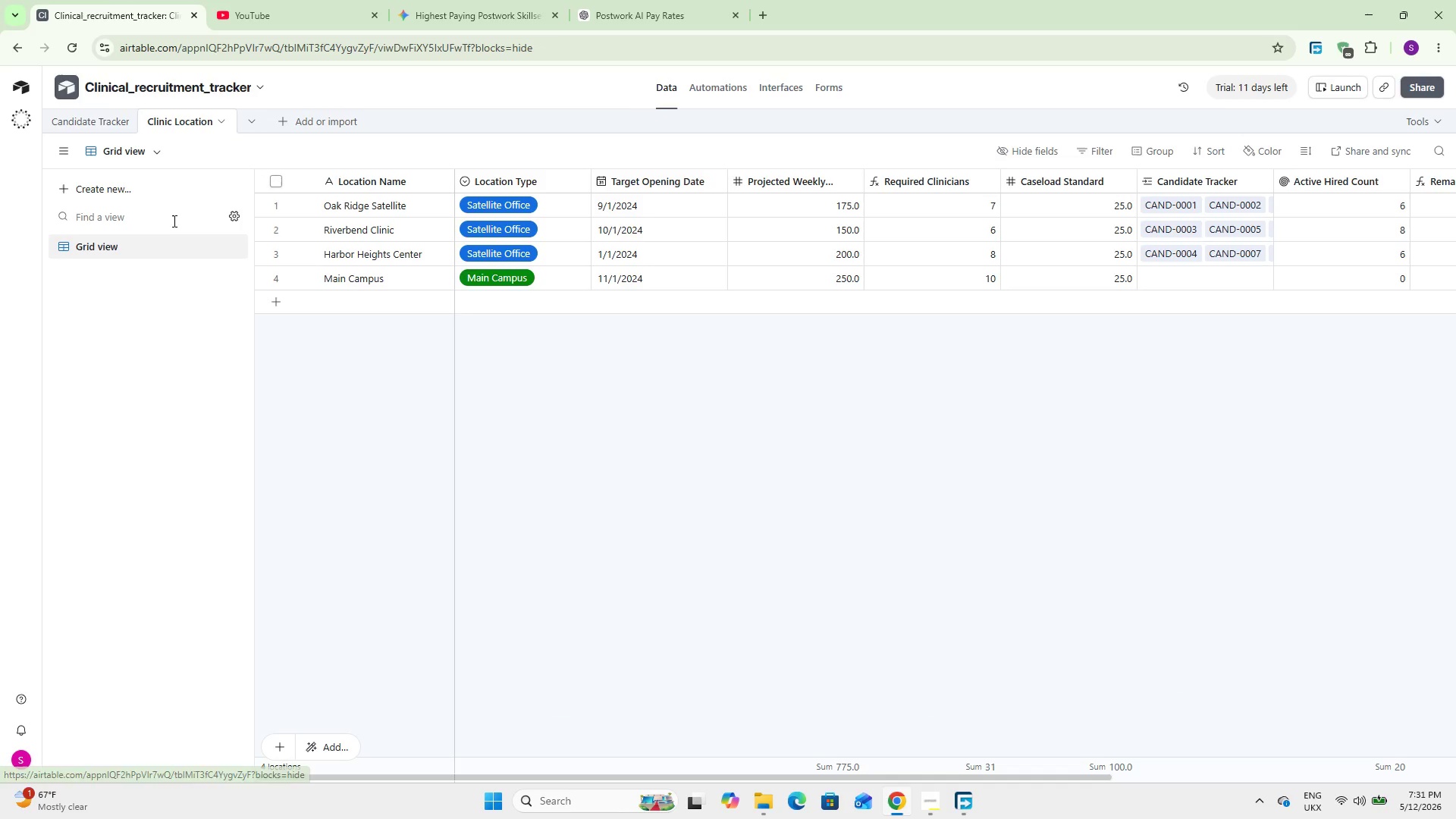 
double_click([156, 239])
 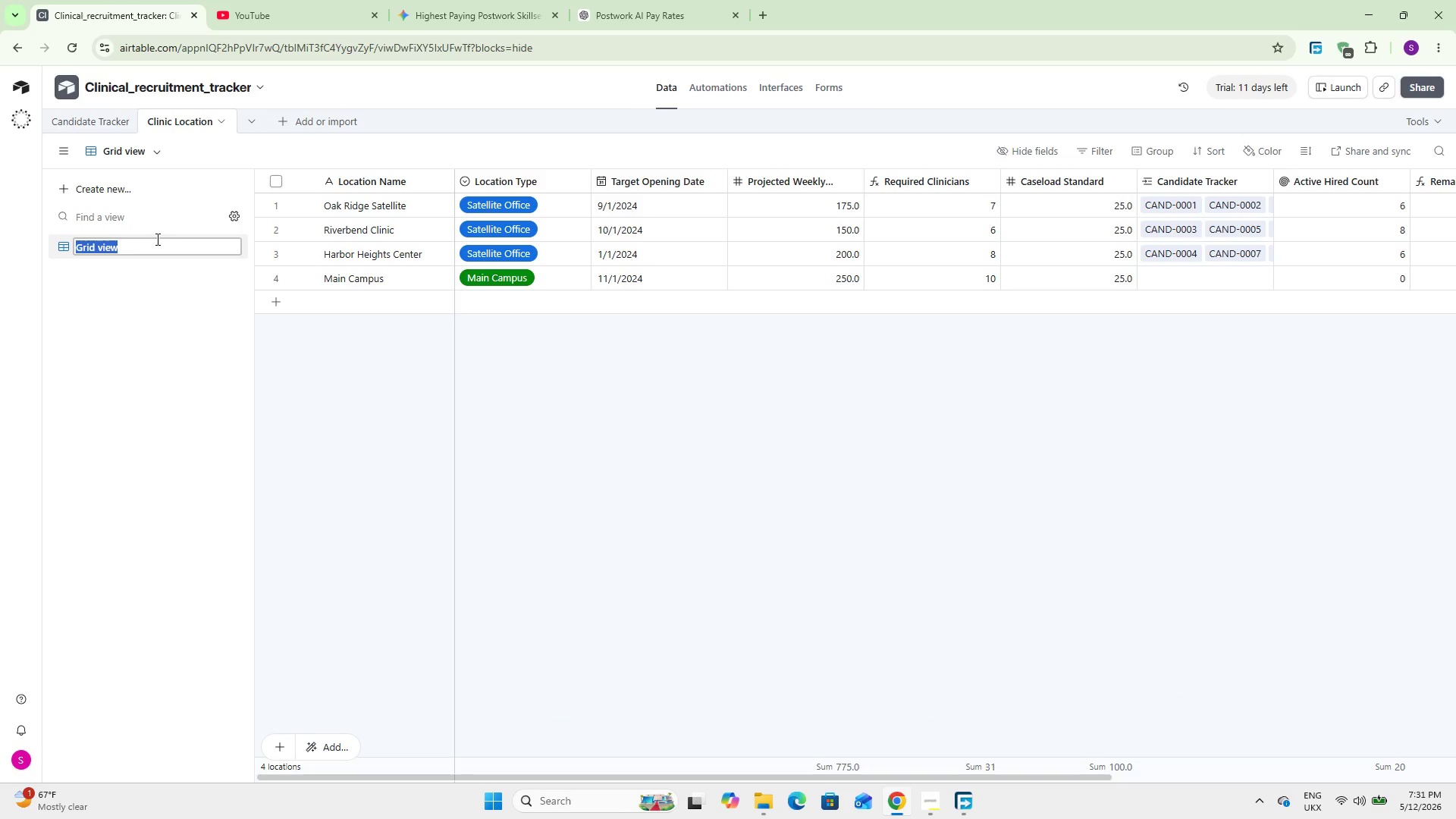 
type(Capacity Dashboard)
 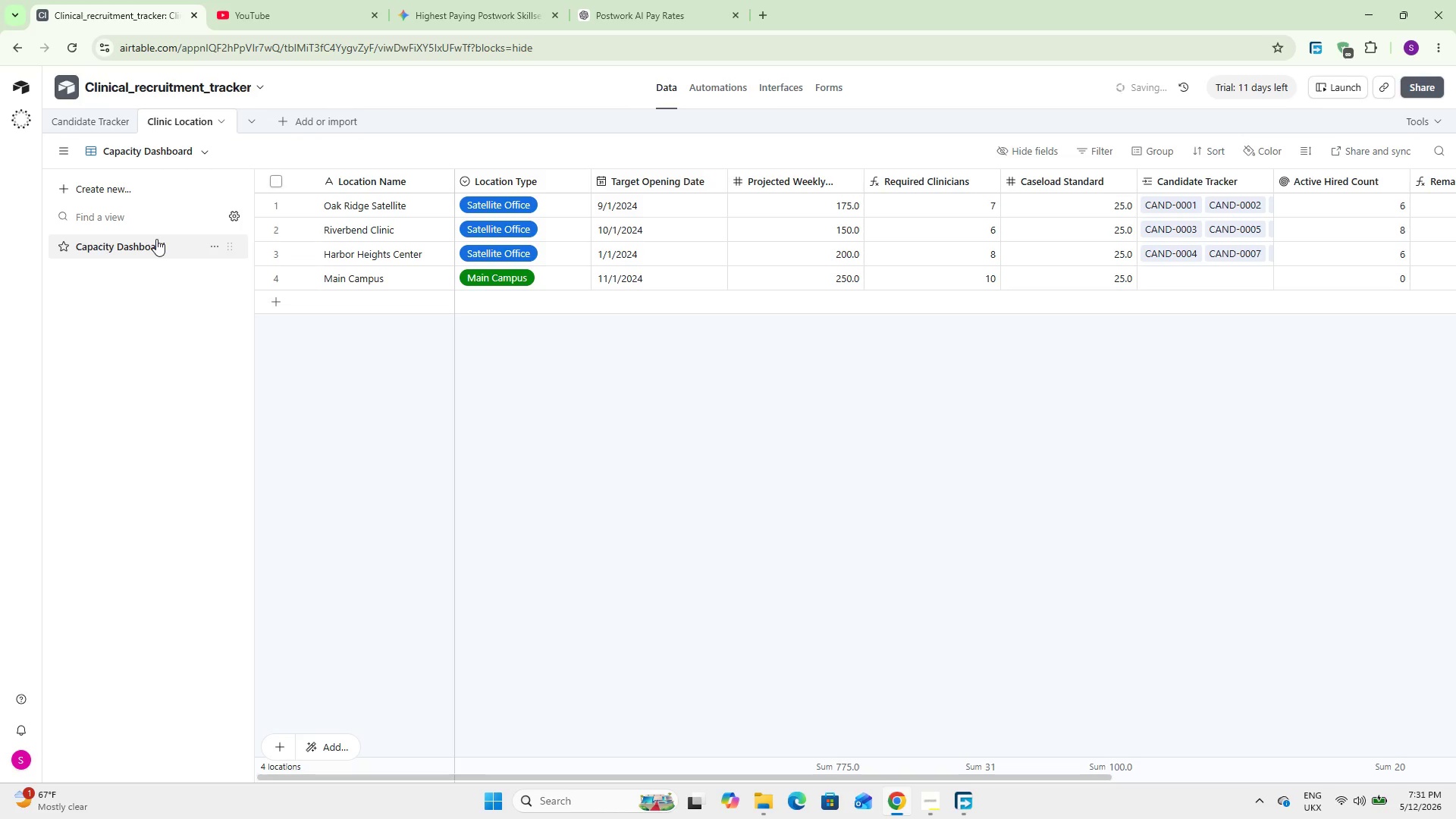 
 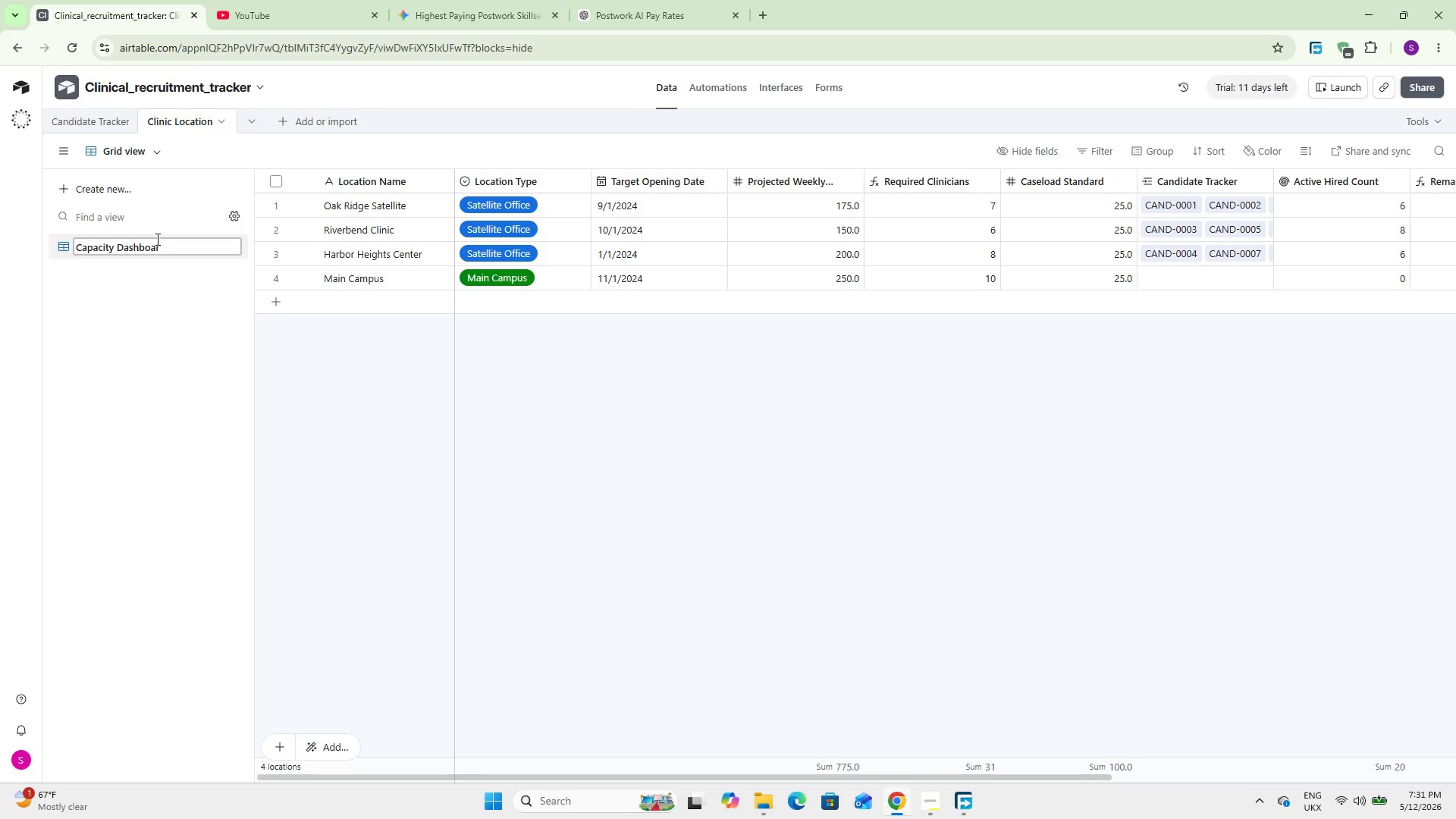 
key(Enter)
 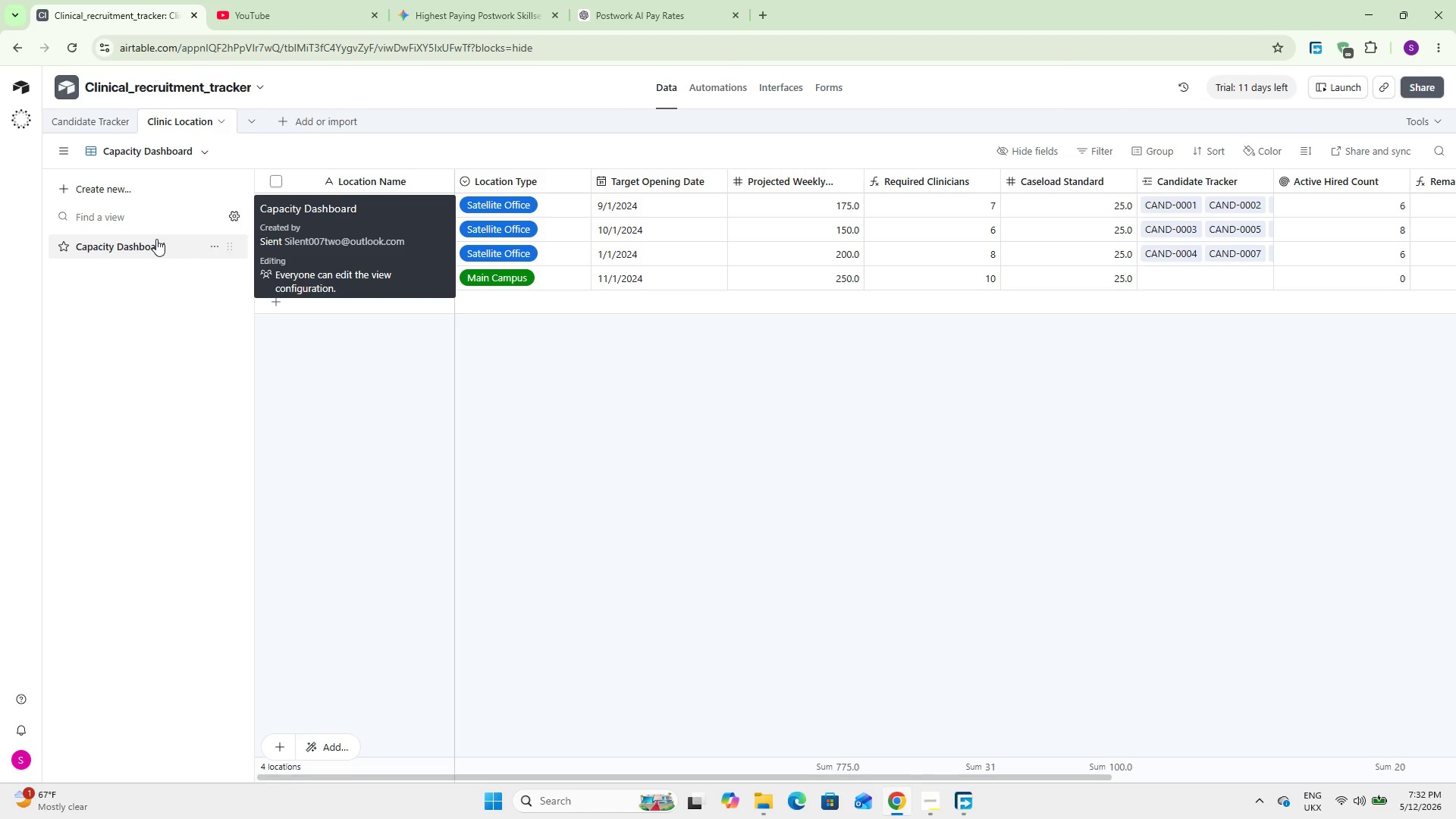 
wait(42.67)
 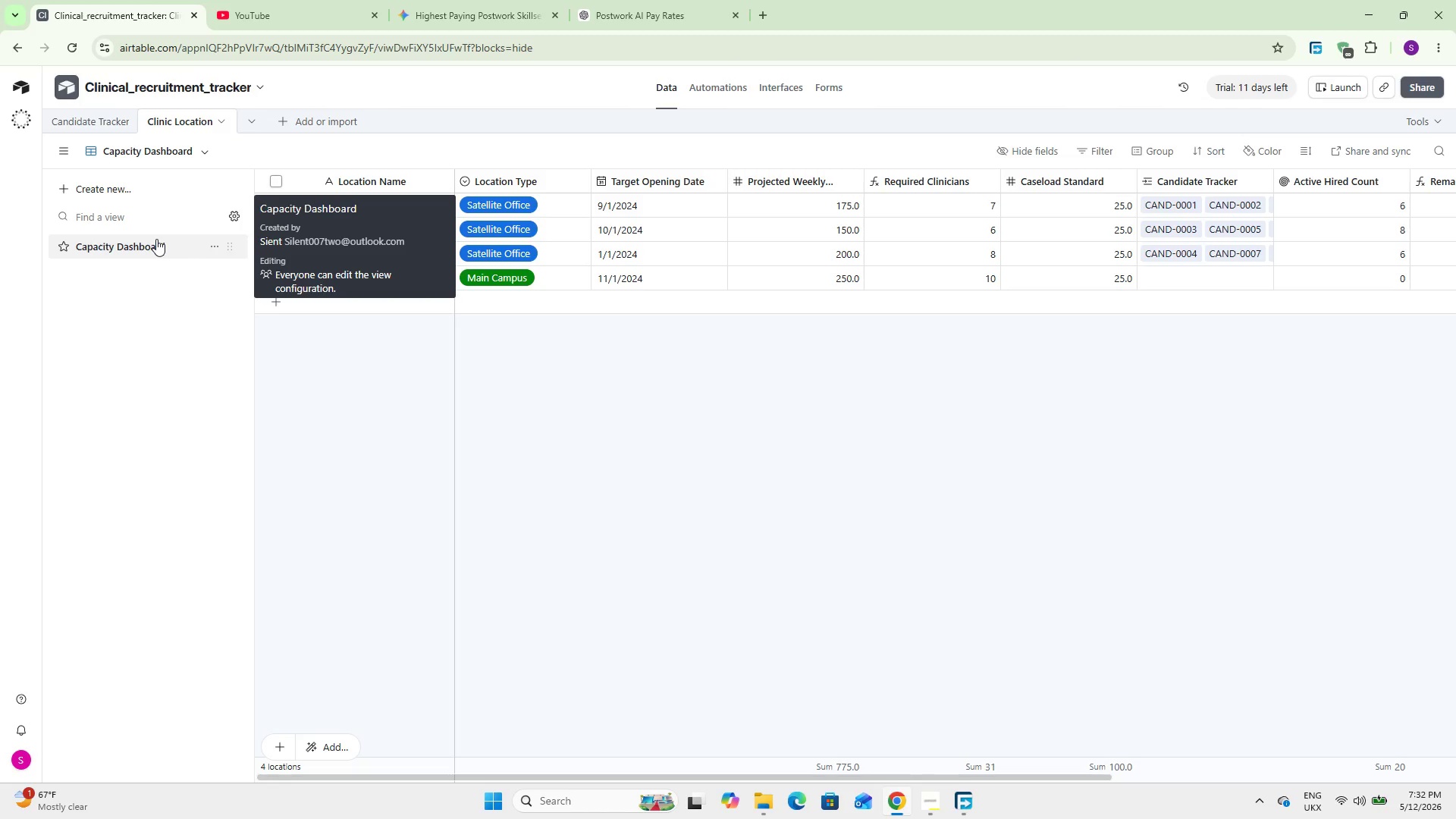 
key(Alt+AltLeft)
 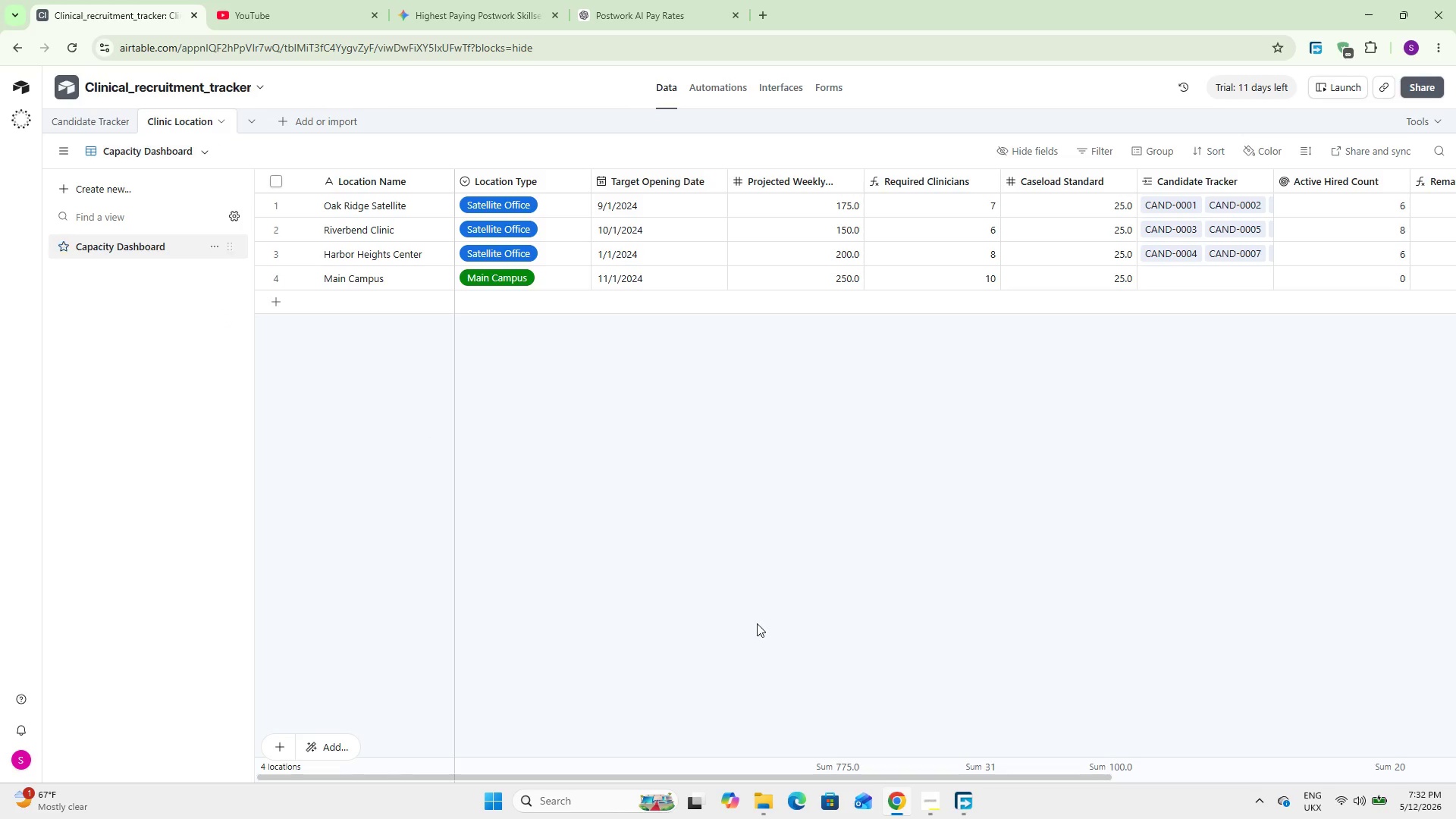 
key(Alt+Tab)